 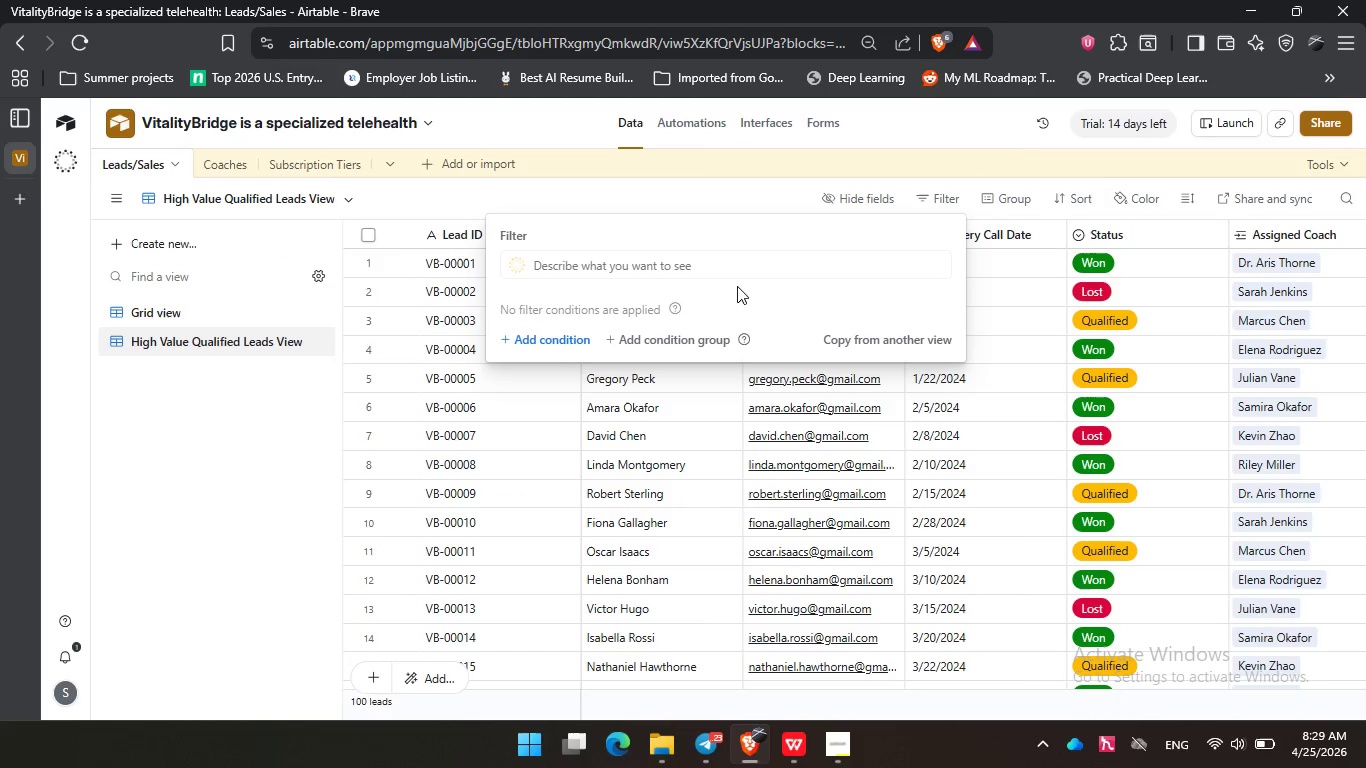 
left_click([546, 340])
 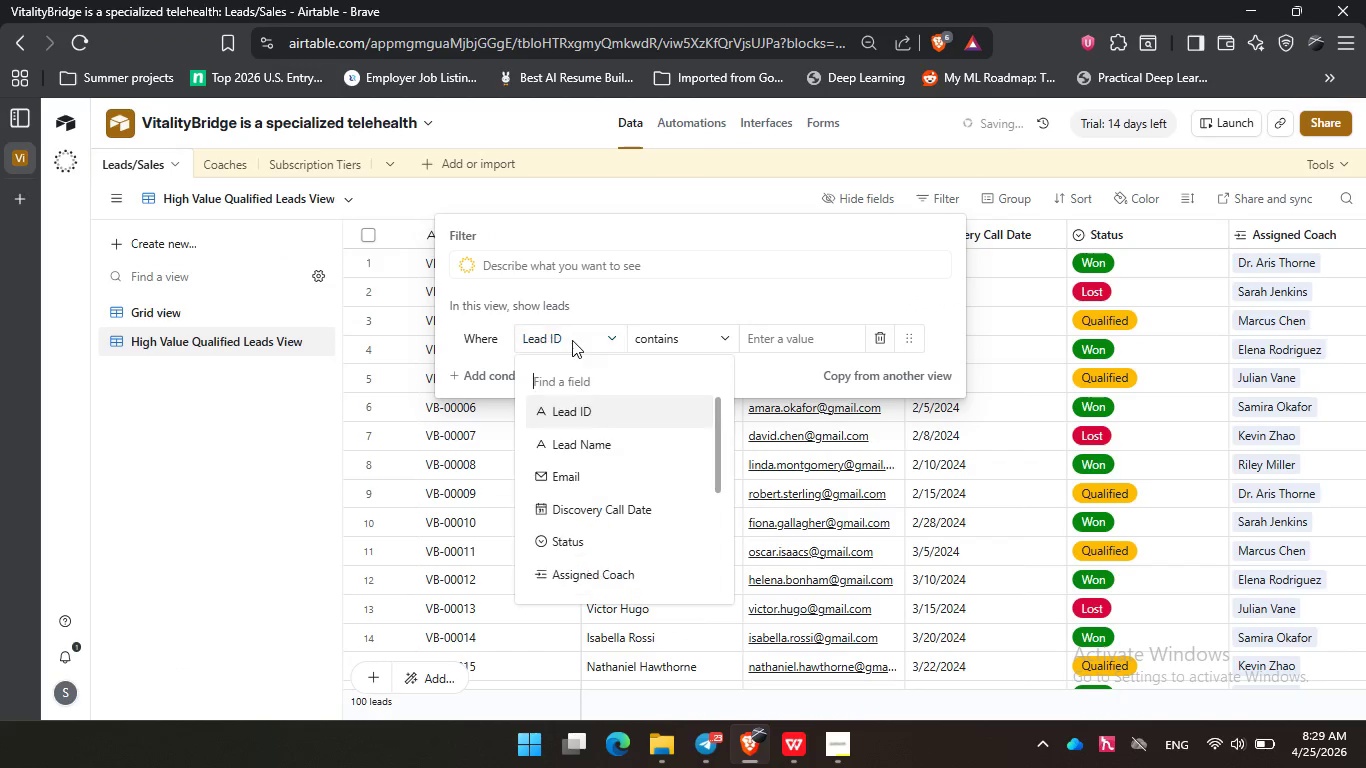 
left_click([572, 340])
 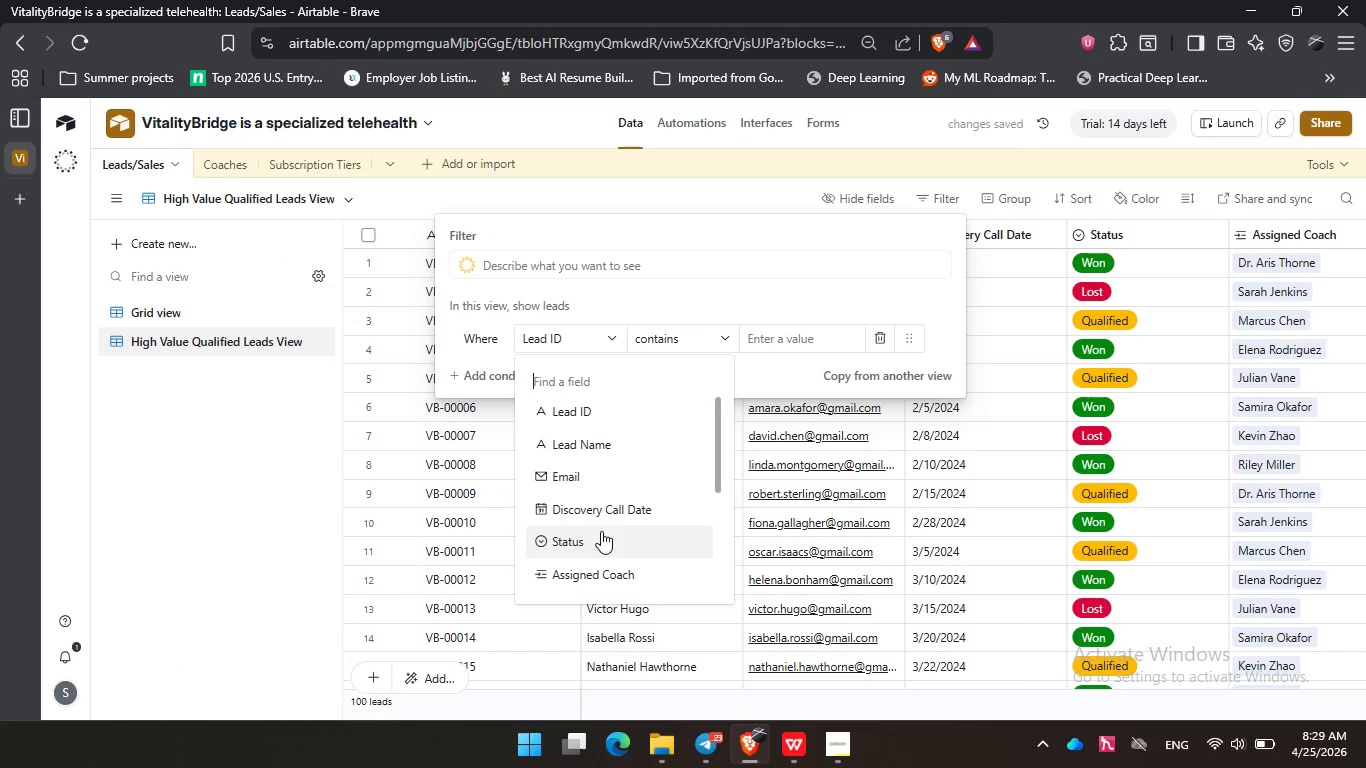 
left_click([601, 531])
 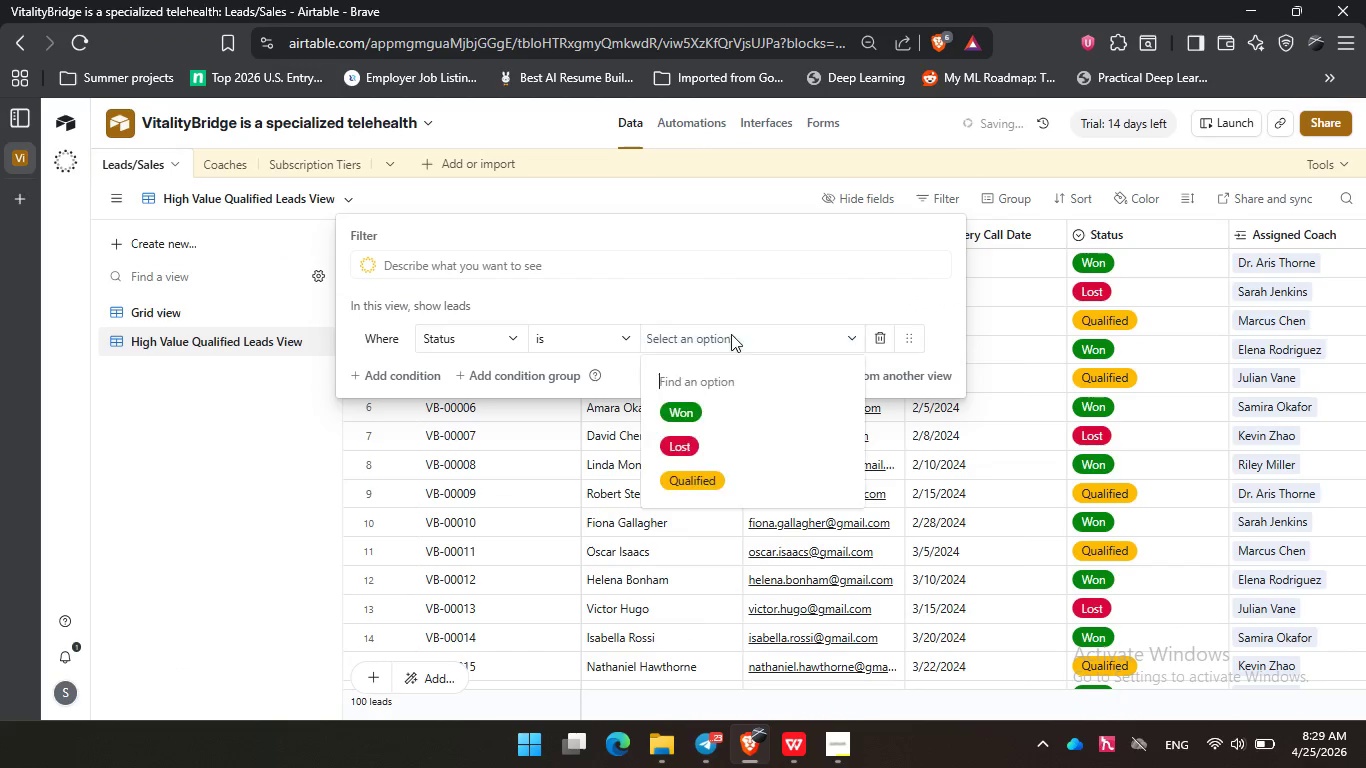 
left_click([731, 334])
 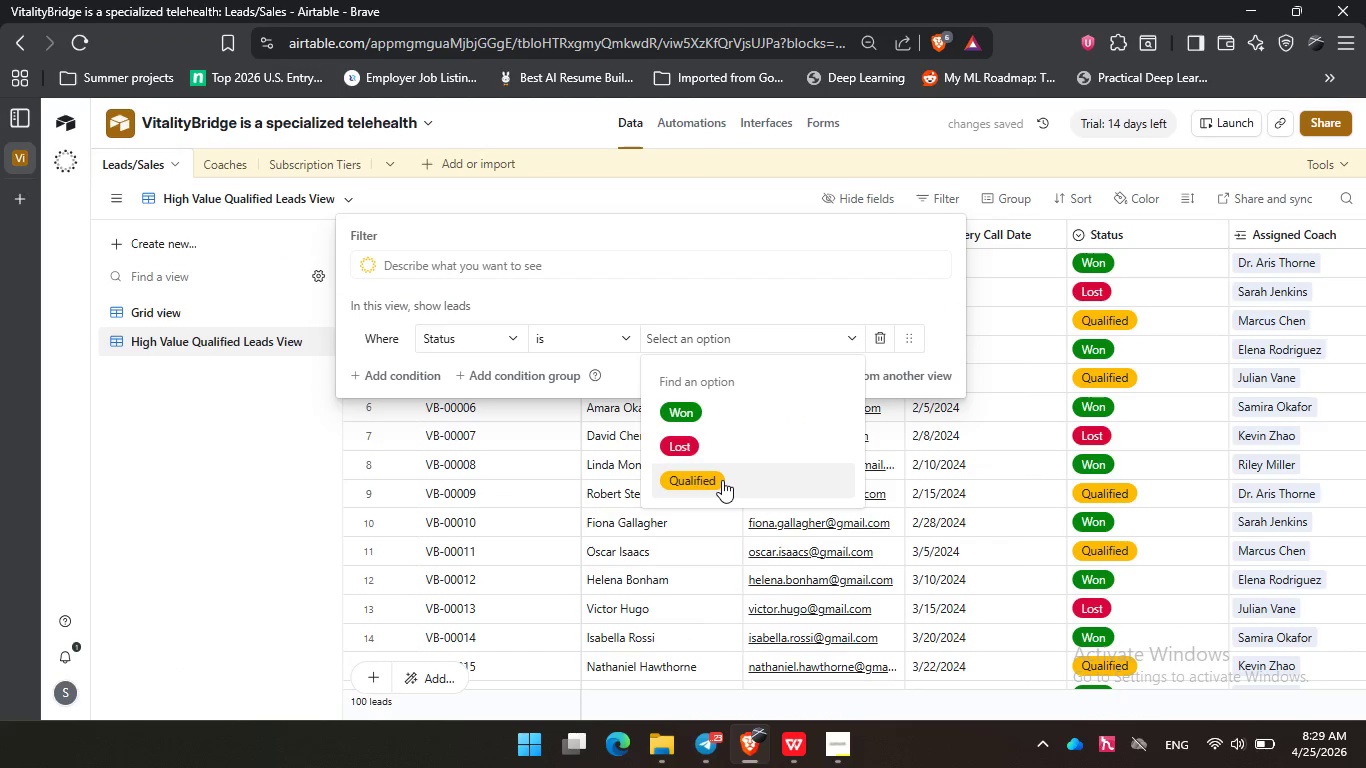 
left_click([722, 480])
 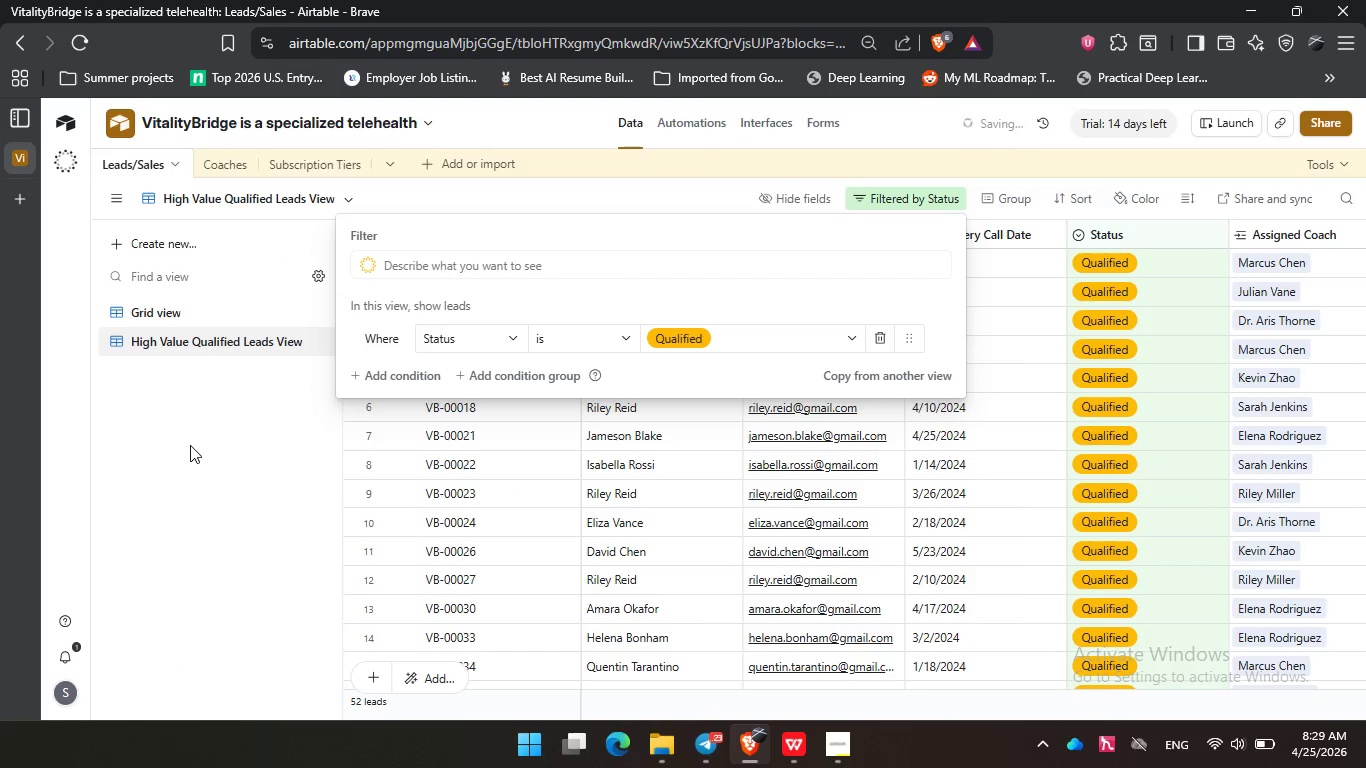 
left_click([190, 445])
 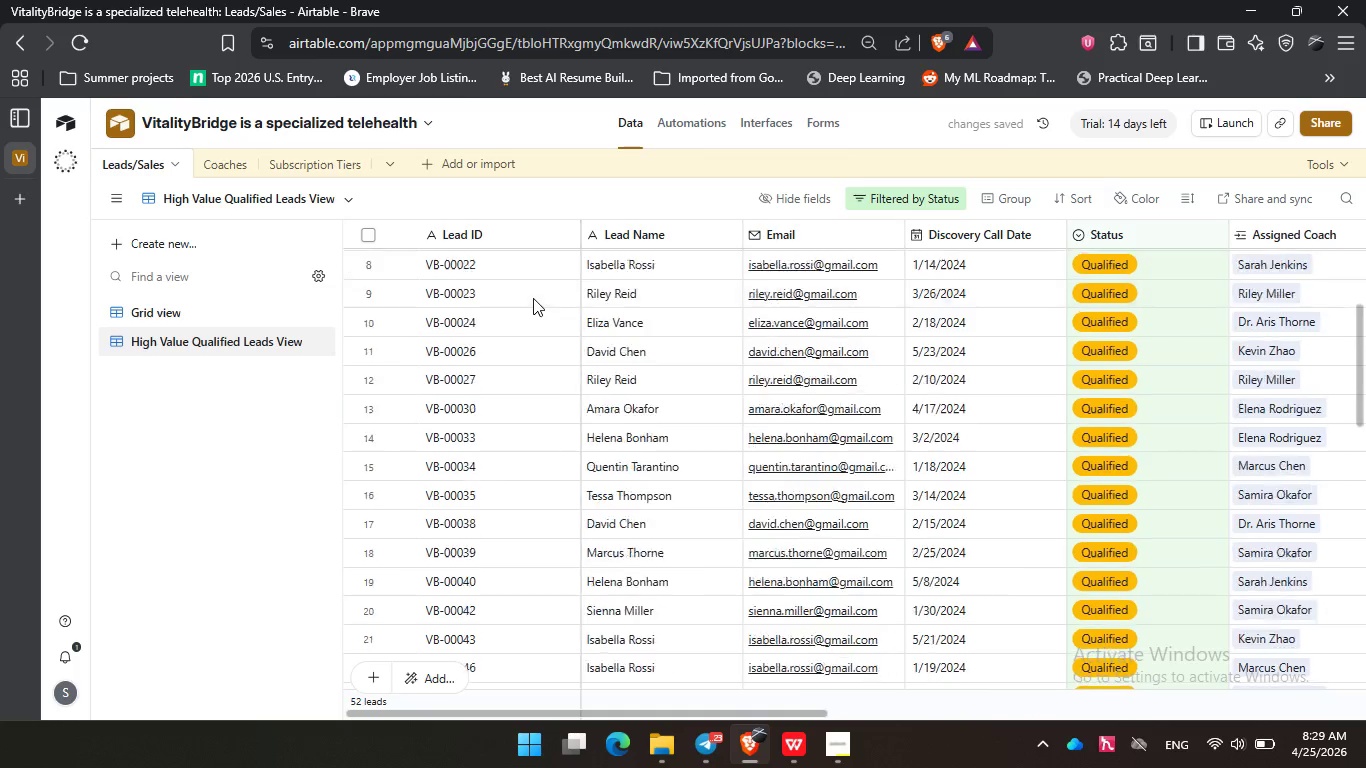 
scroll: coordinate [533, 298], scroll_direction: down, amount: 14.0
 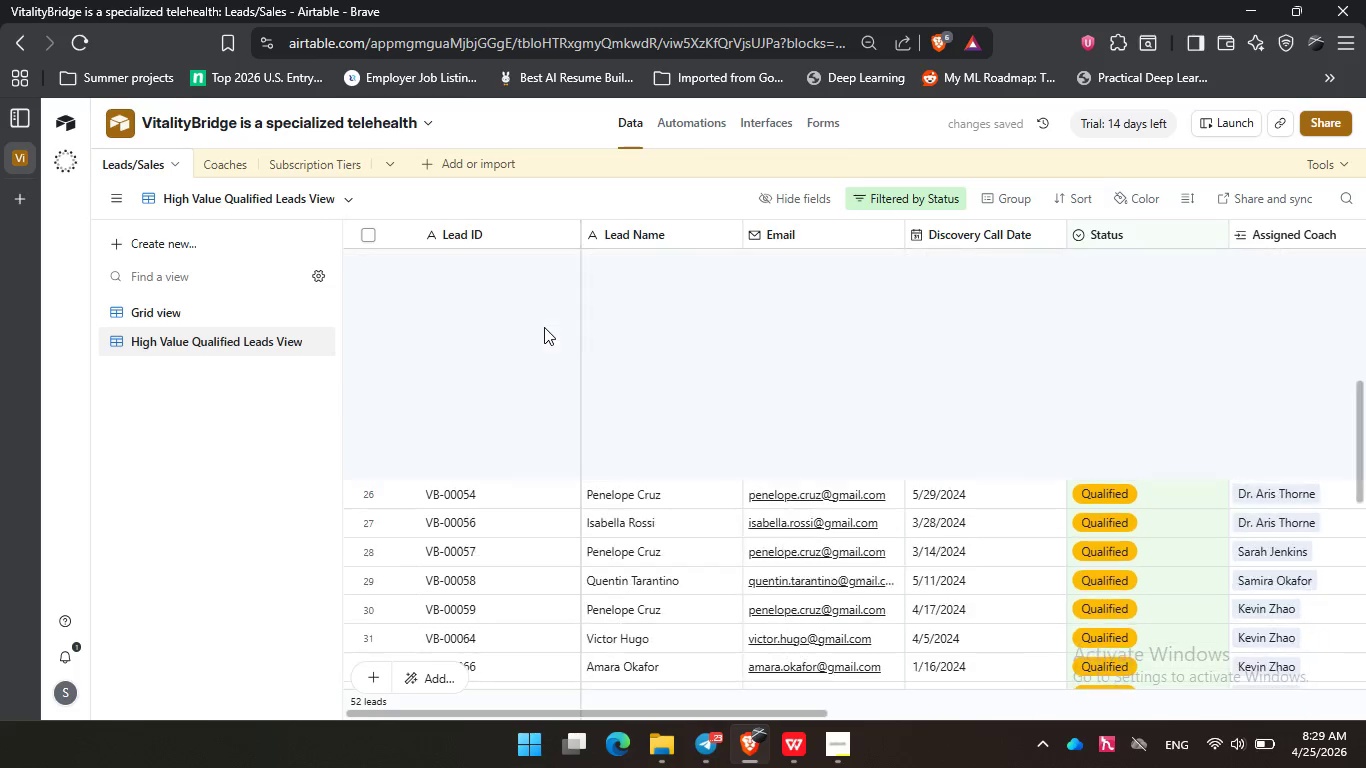 
scroll: coordinate [544, 327], scroll_direction: up, amount: 17.0
 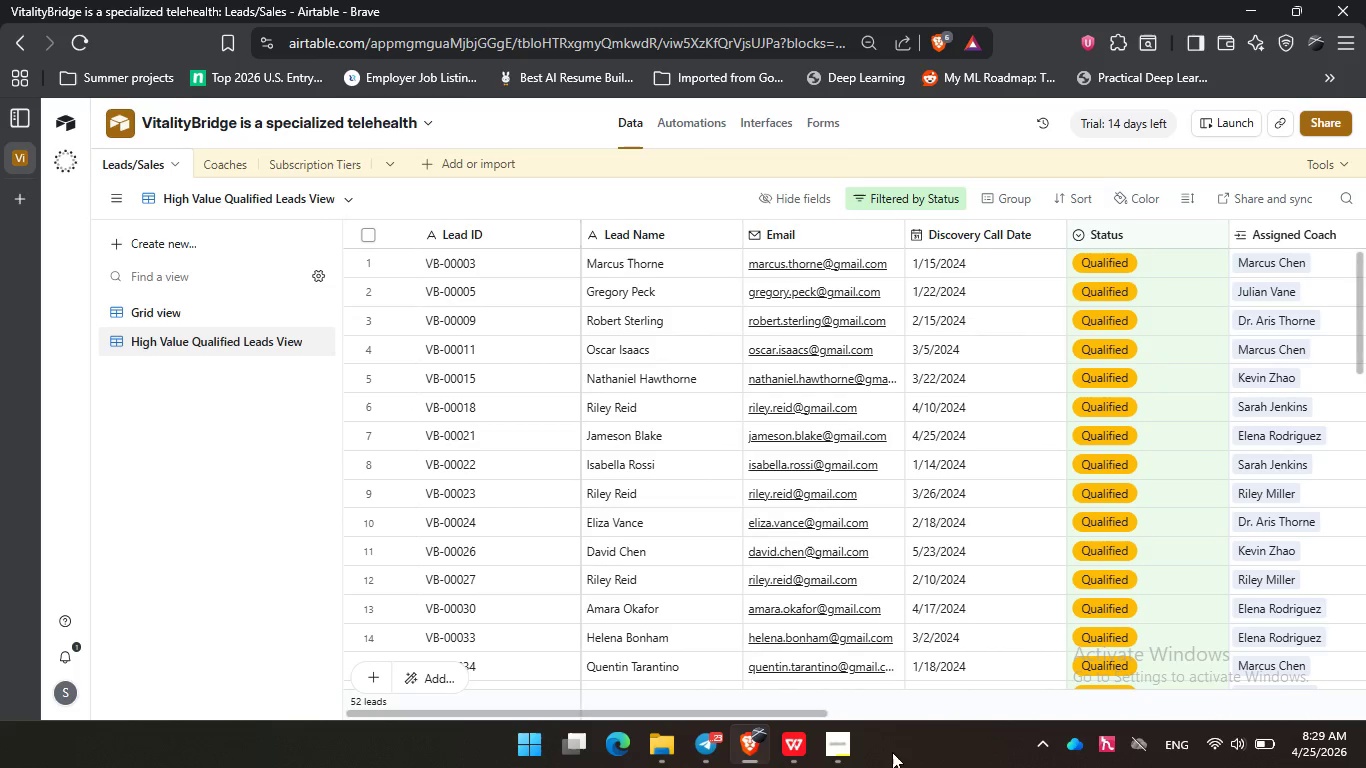 
left_click([843, 748])